 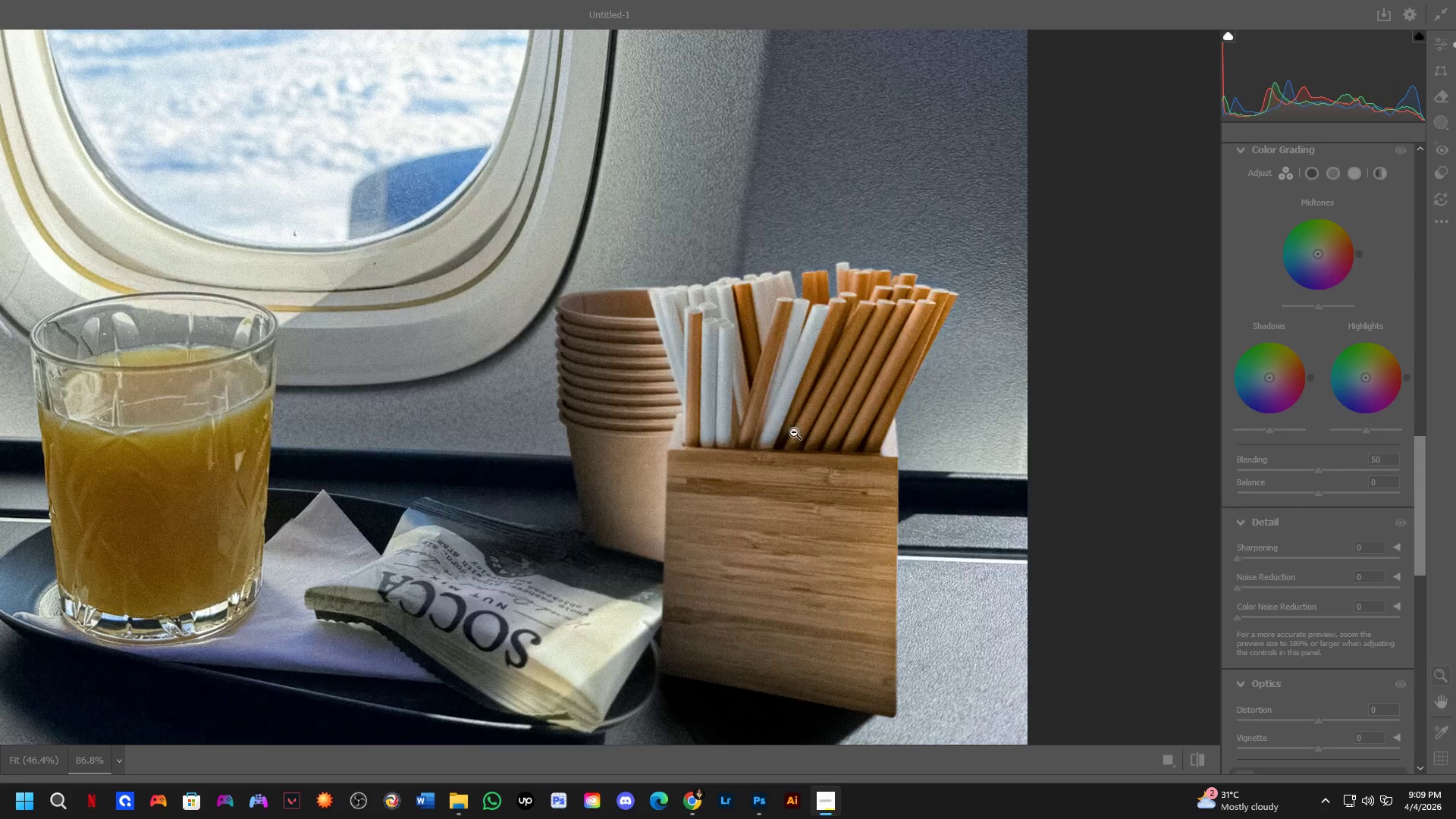 
scroll: coordinate [793, 438], scroll_direction: down, amount: 10.0
 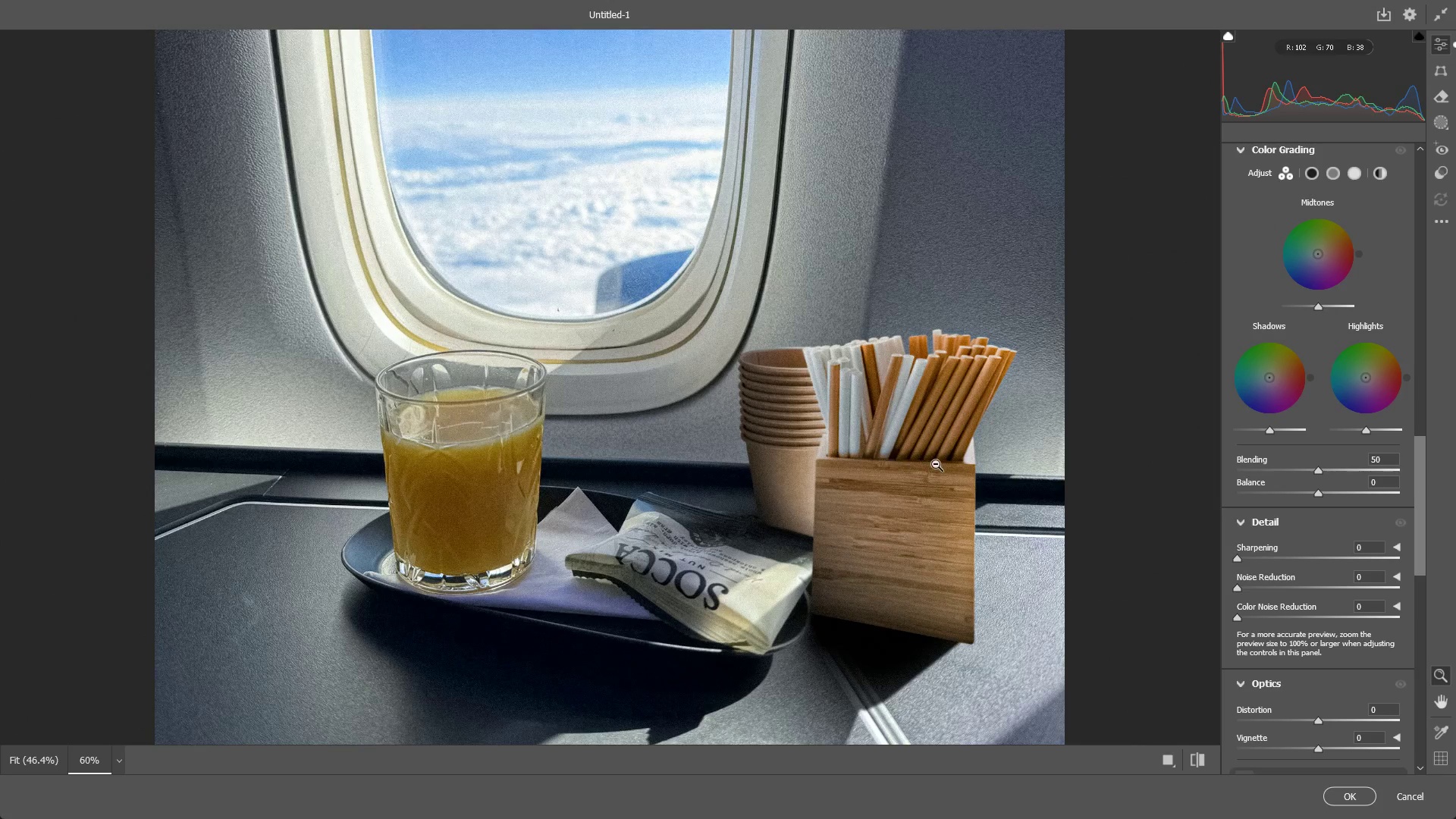 
hold_key(key=Space, duration=0.64)
 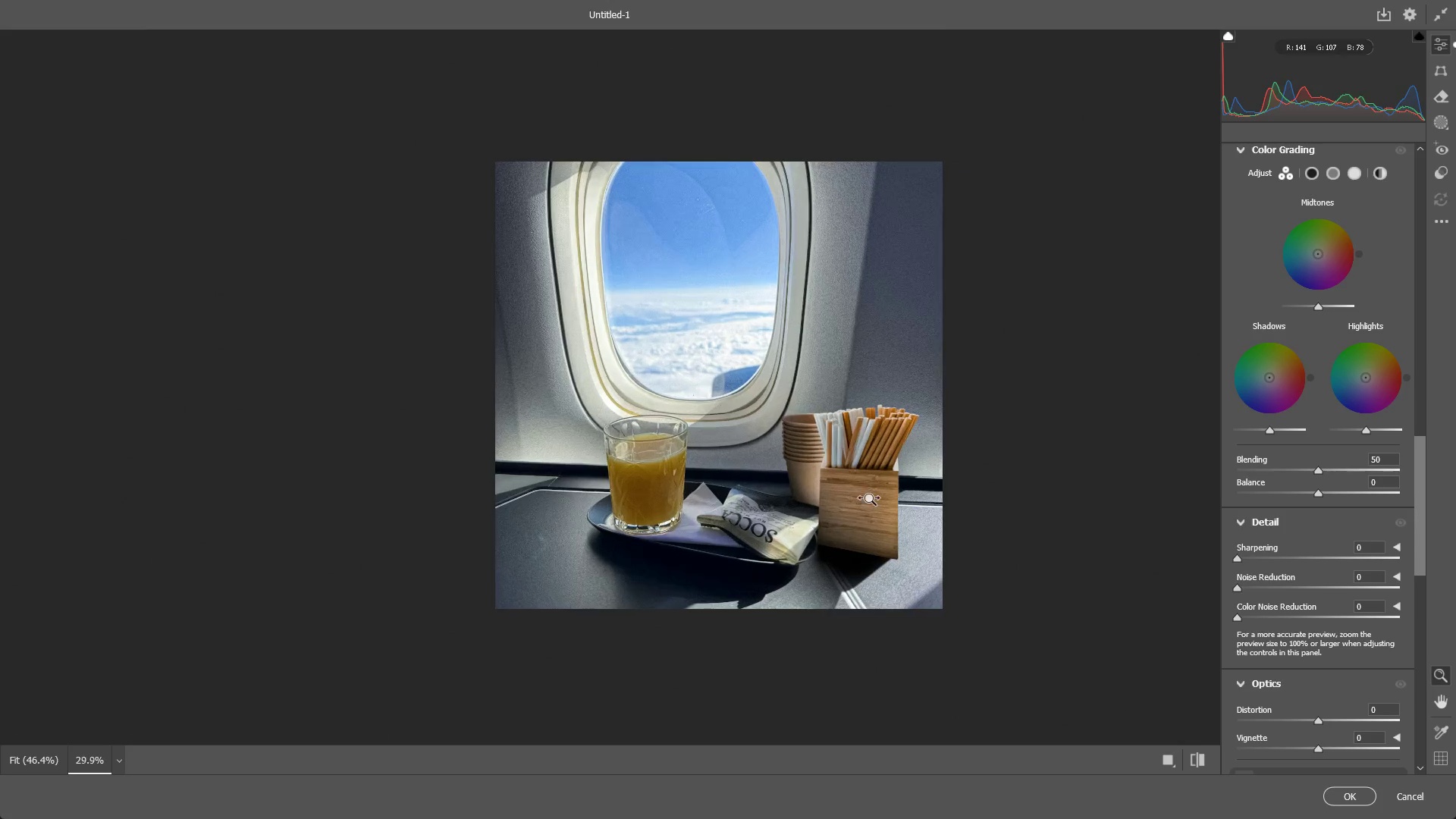 
left_click_drag(start_coordinate=[880, 500], to_coordinate=[820, 512])
 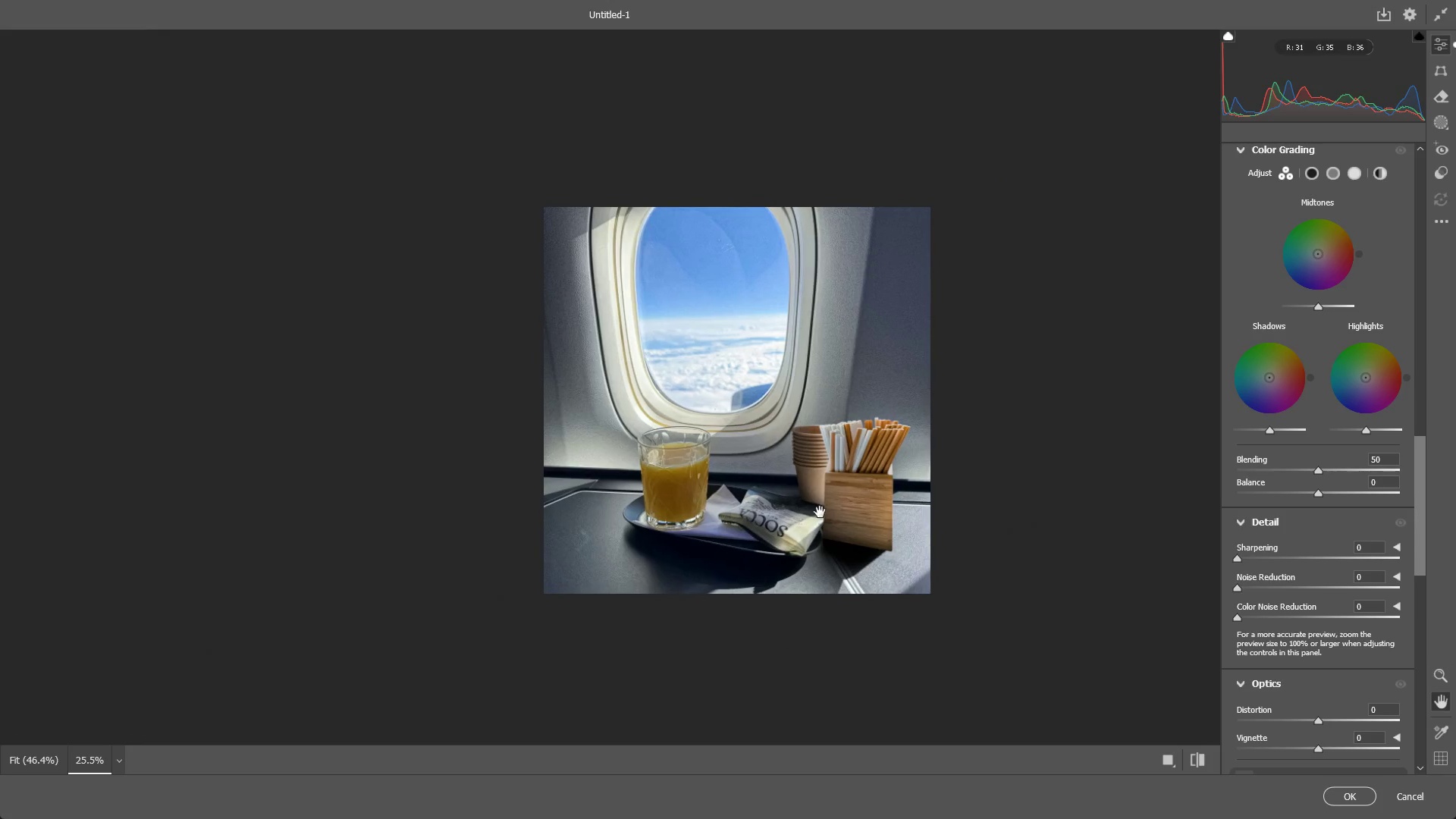 
hold_key(key=Space, duration=22.16)
 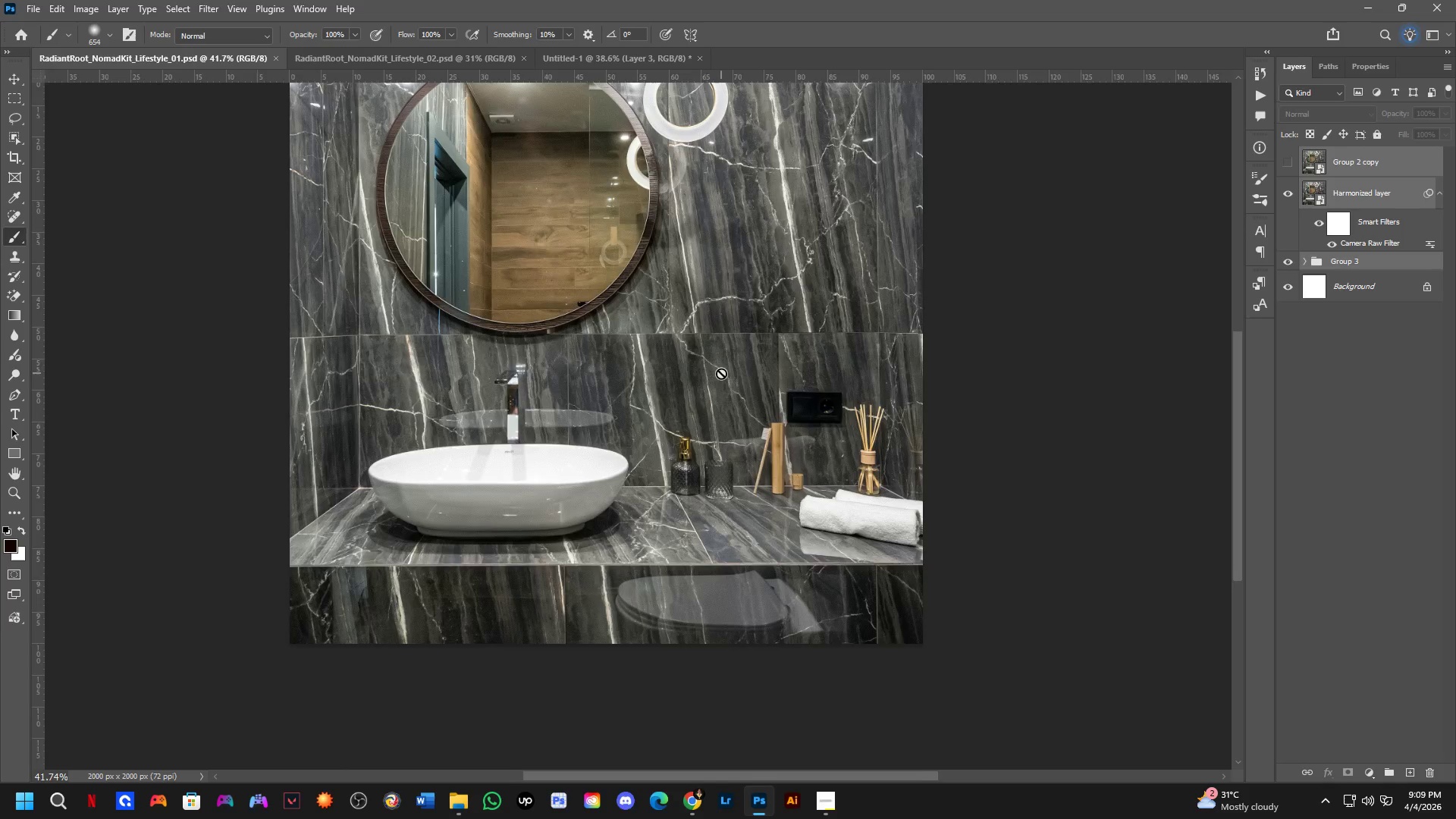 
left_click_drag(start_coordinate=[852, 498], to_coordinate=[874, 500])
 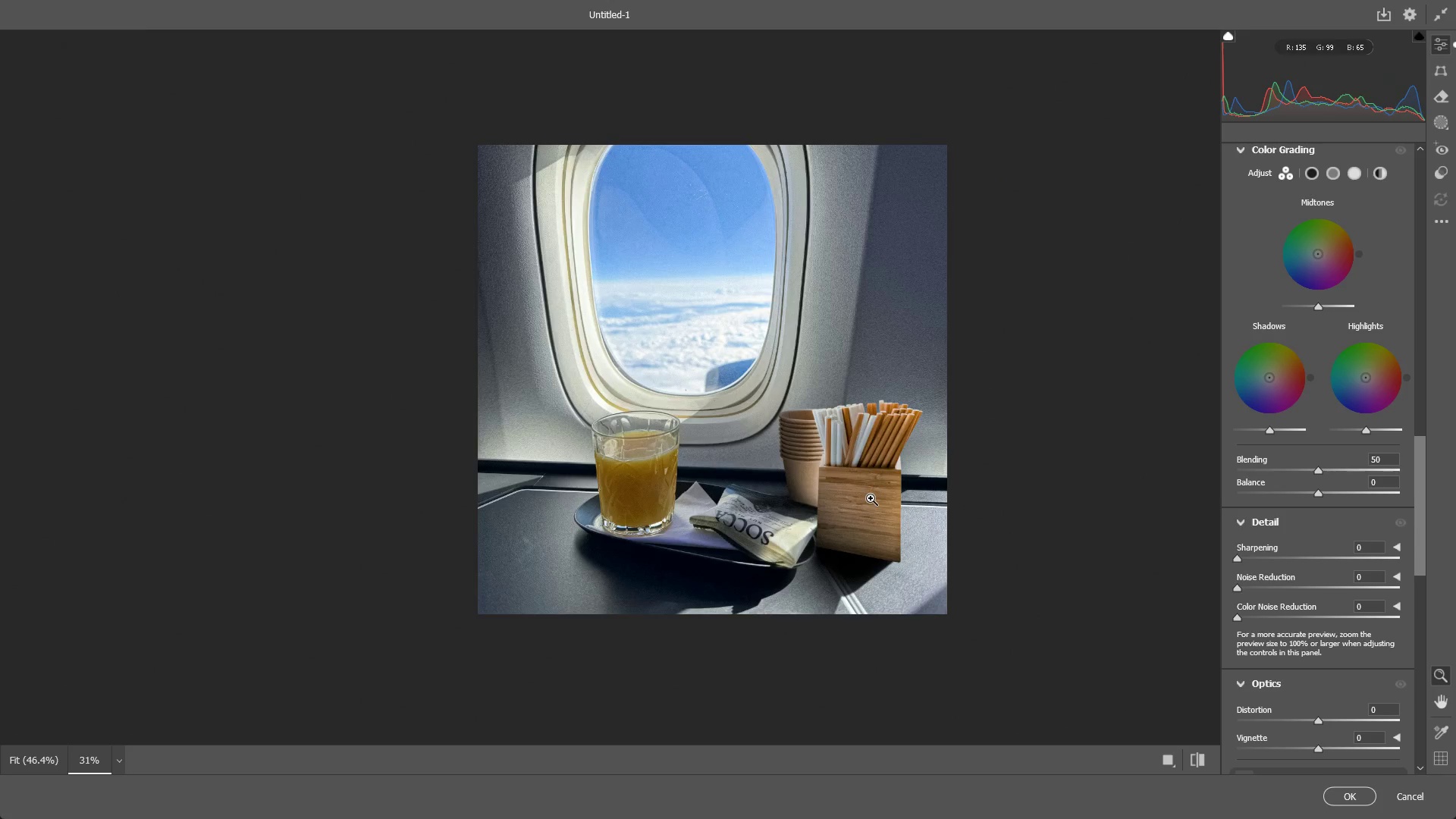 
left_click_drag(start_coordinate=[871, 498], to_coordinate=[946, 494])
 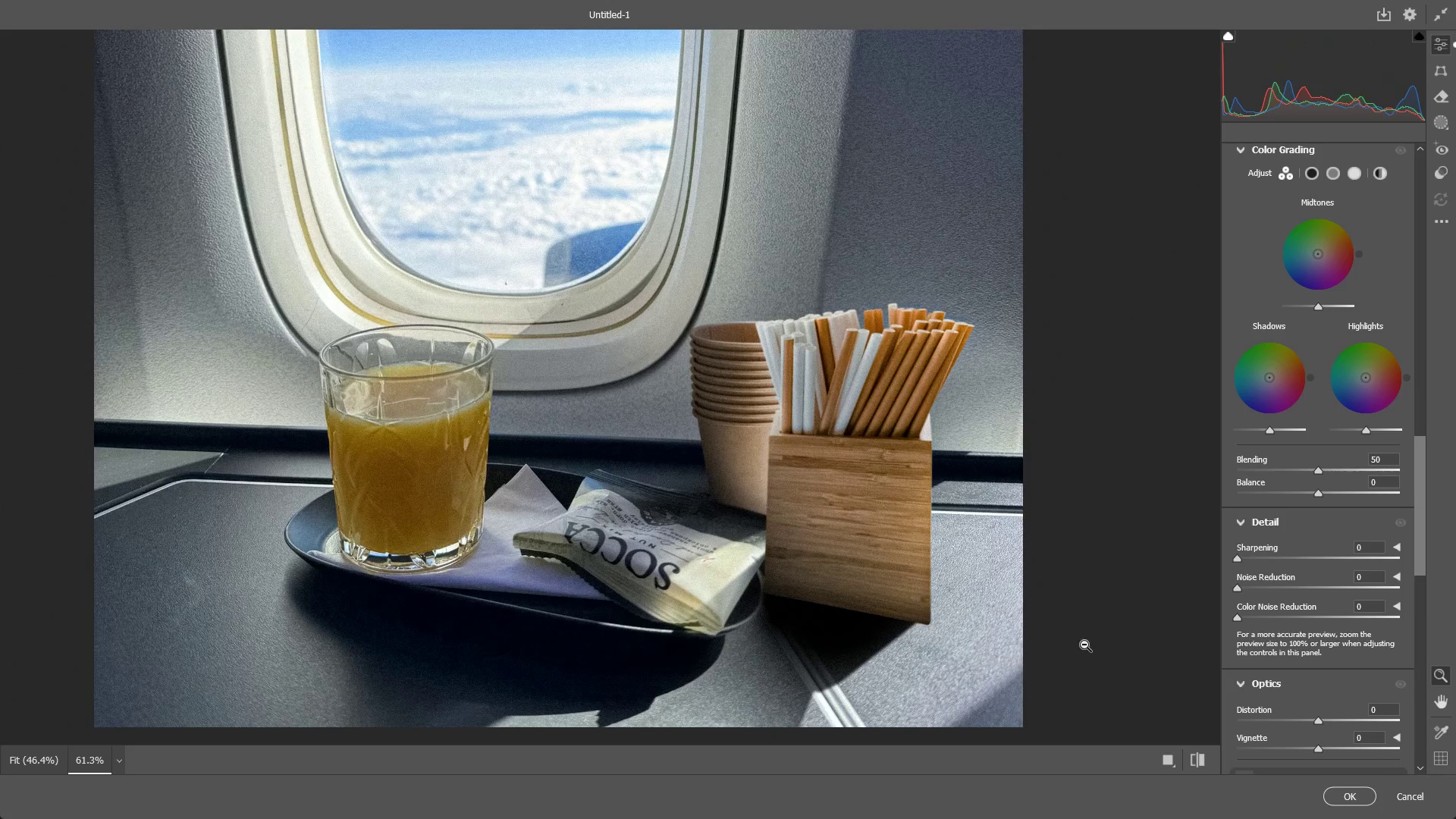 
key(Alt+AltLeft)
 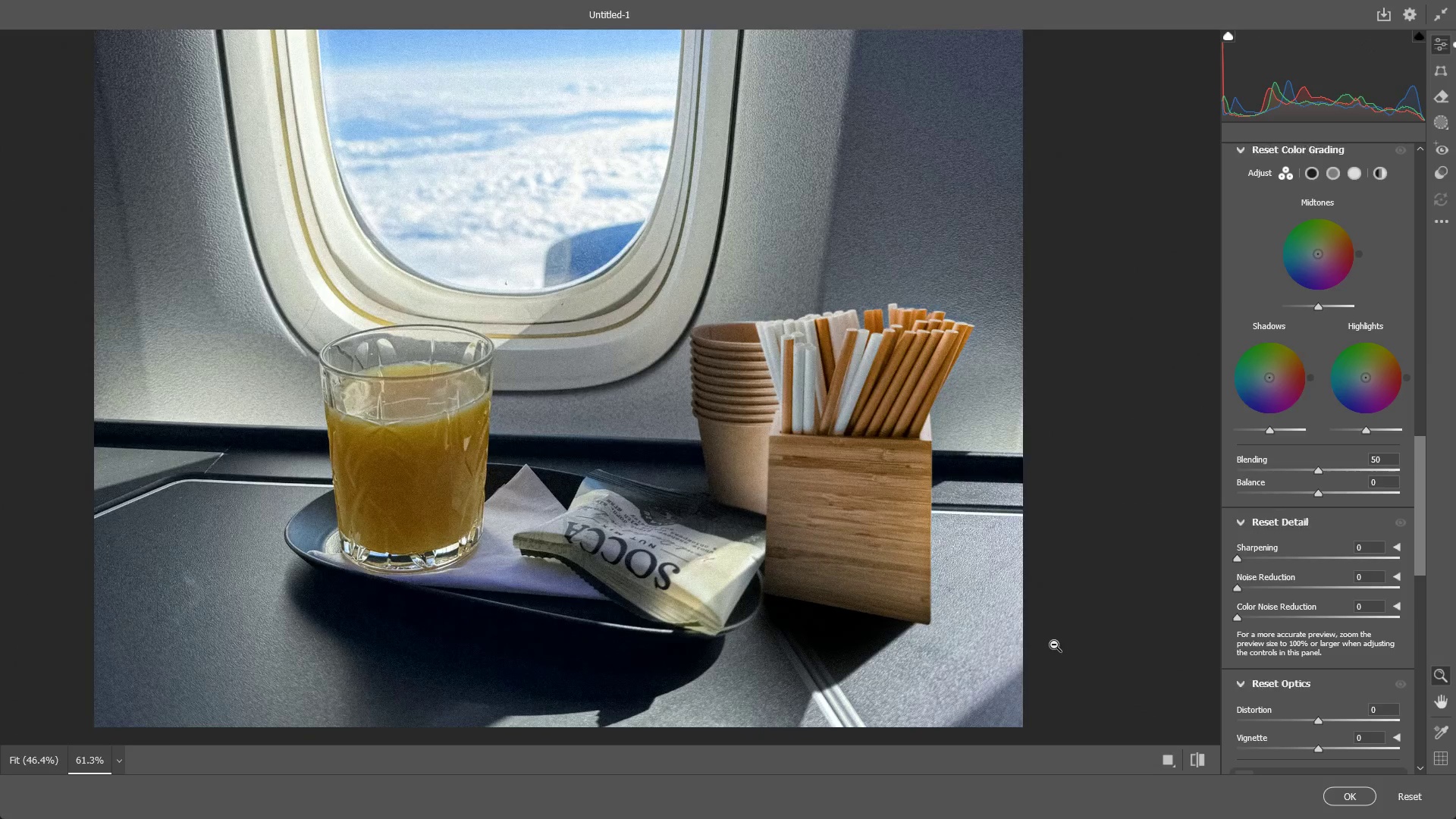 
key(Alt+Tab)